 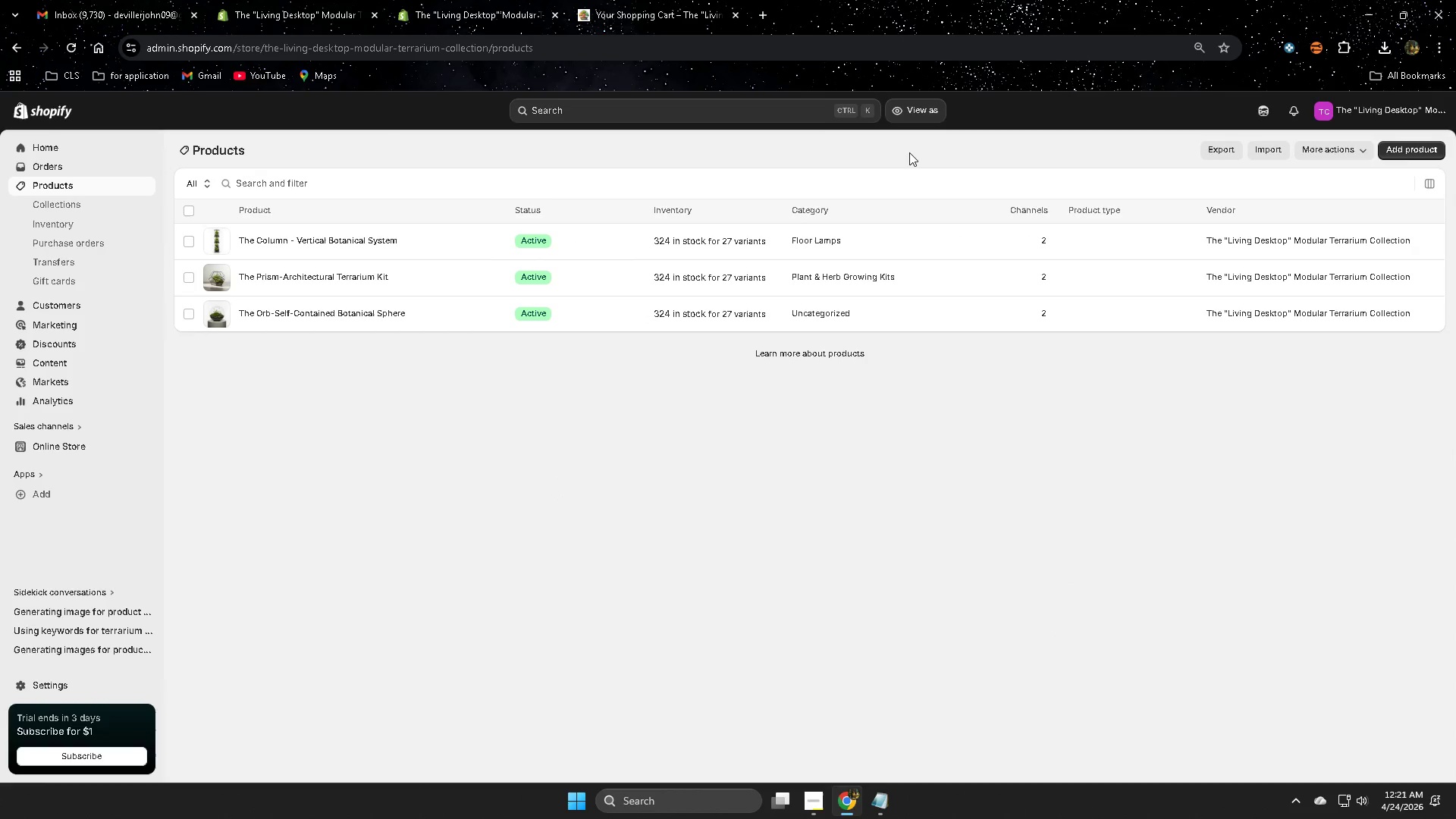 
left_click([186, 215])
 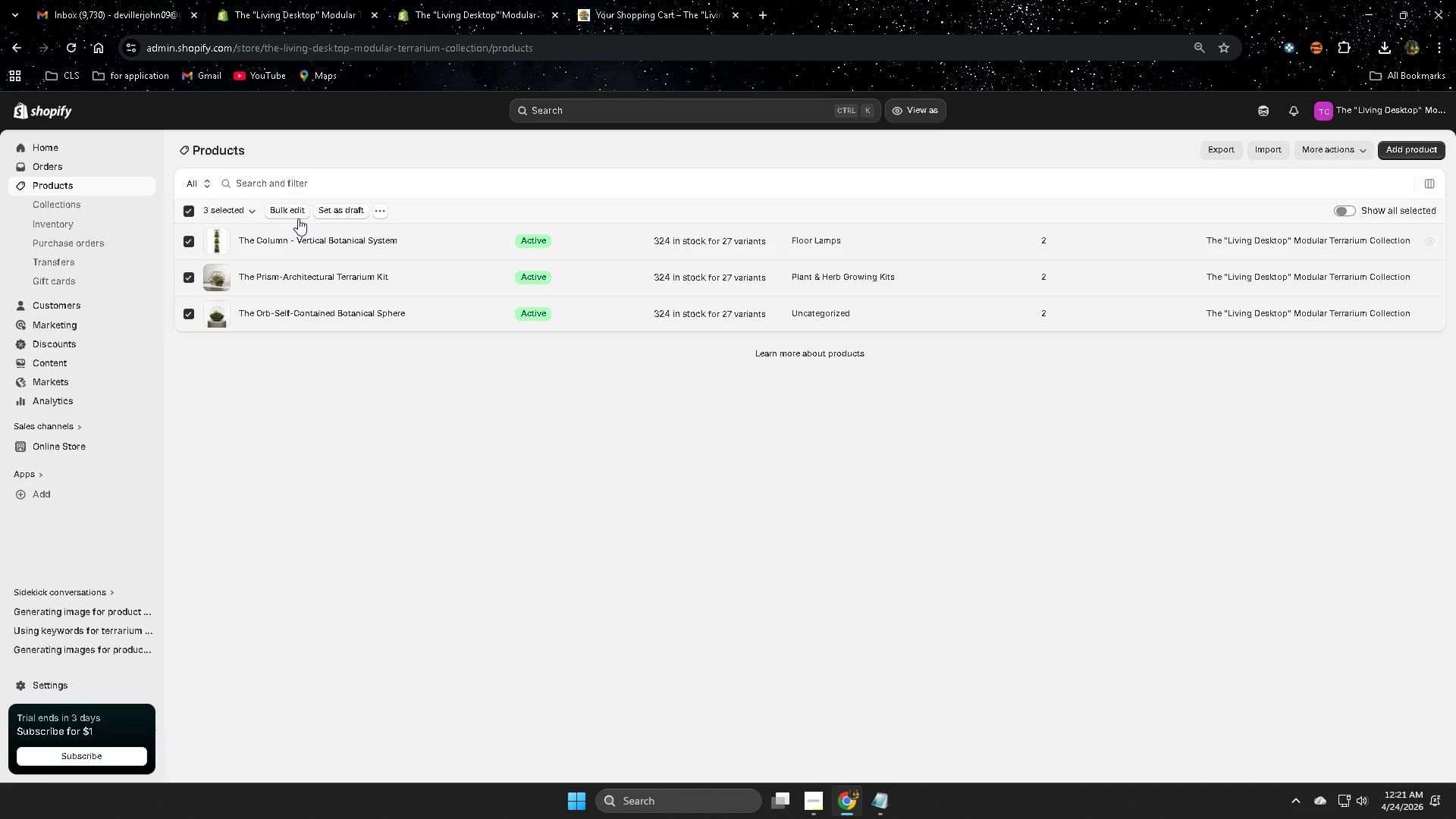 
left_click([295, 213])
 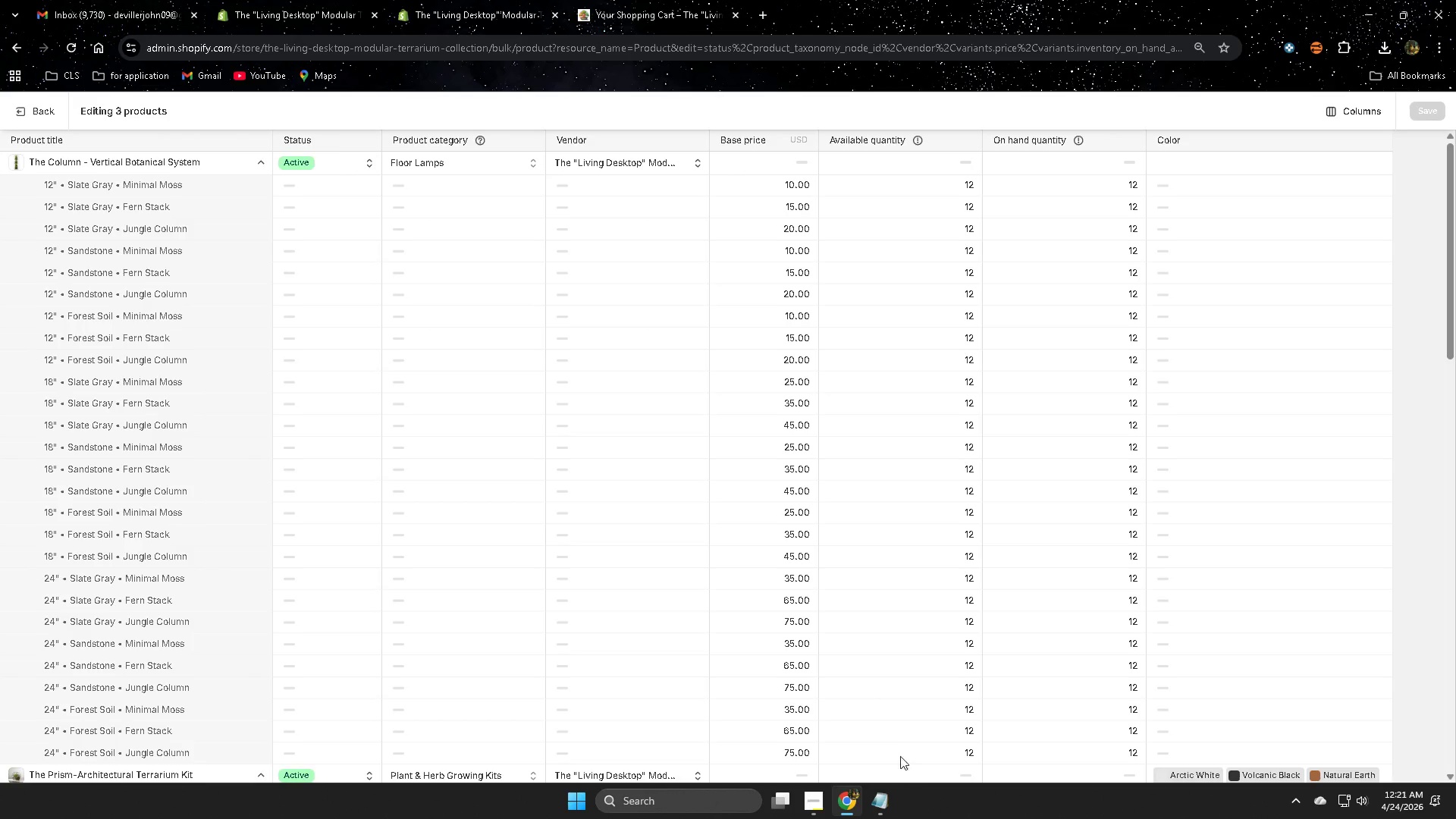 
wait(7.73)
 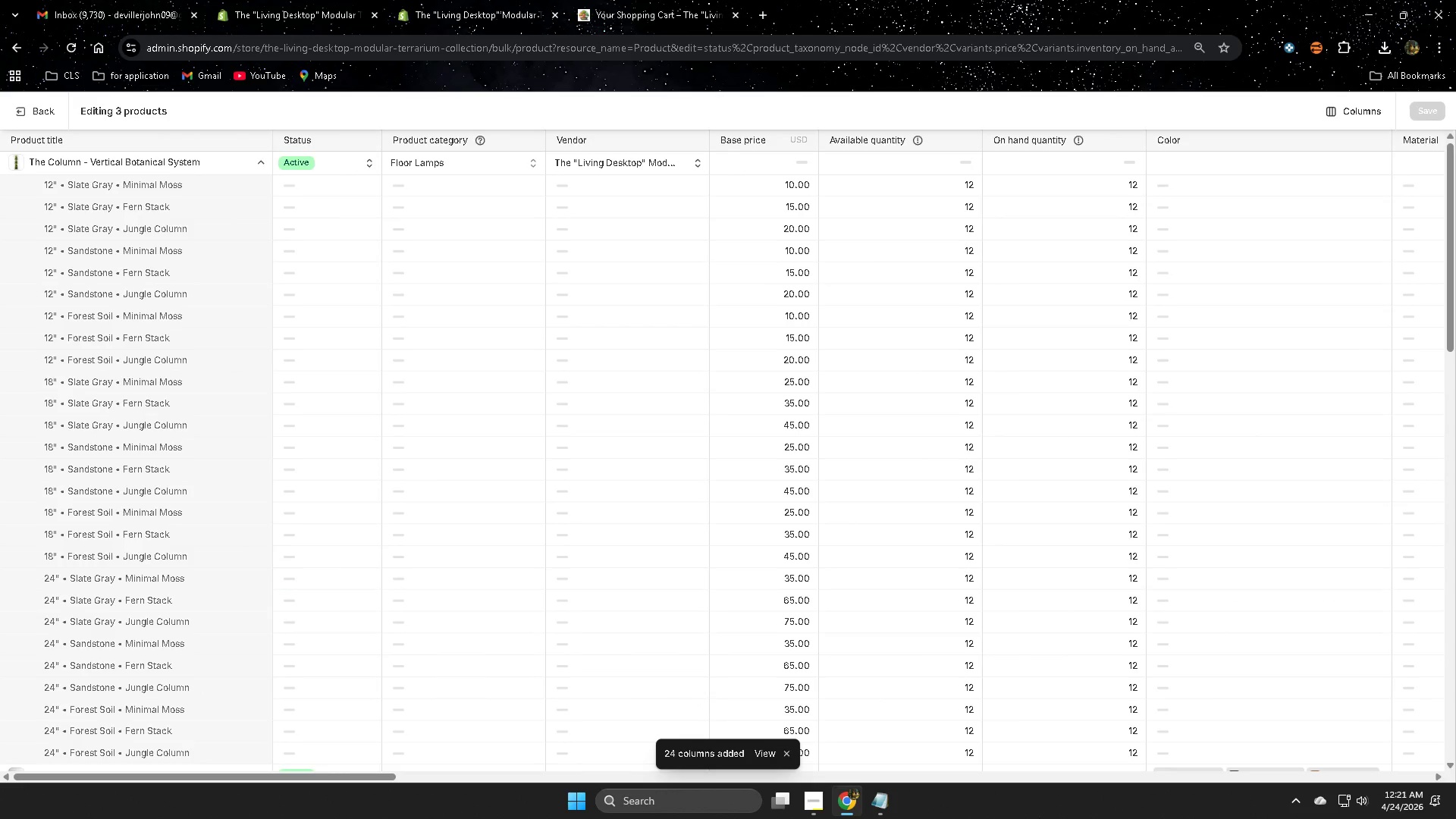 
left_click([824, 806])
 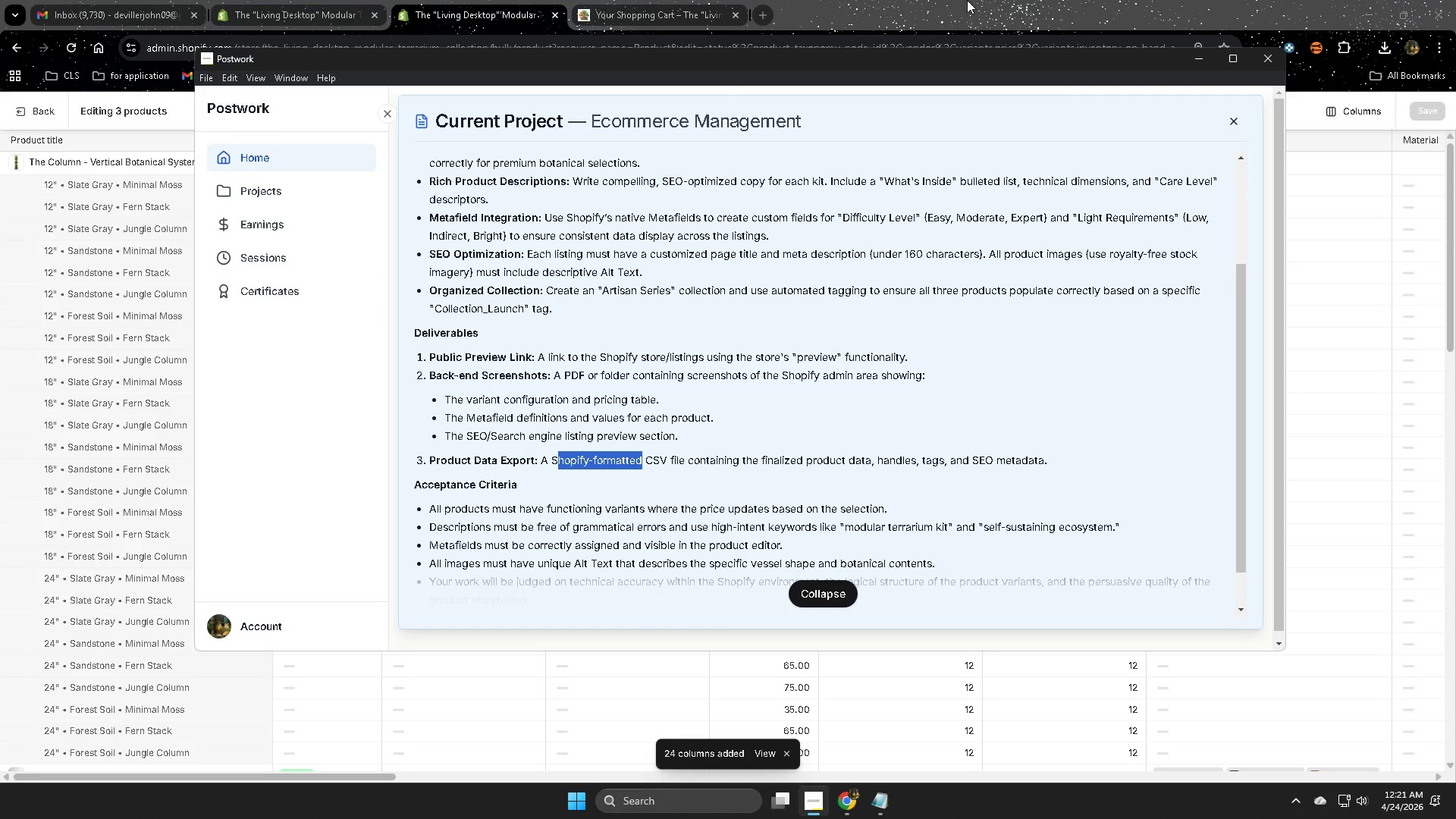 
scroll: coordinate [416, 440], scroll_direction: up, amount: 9.0